 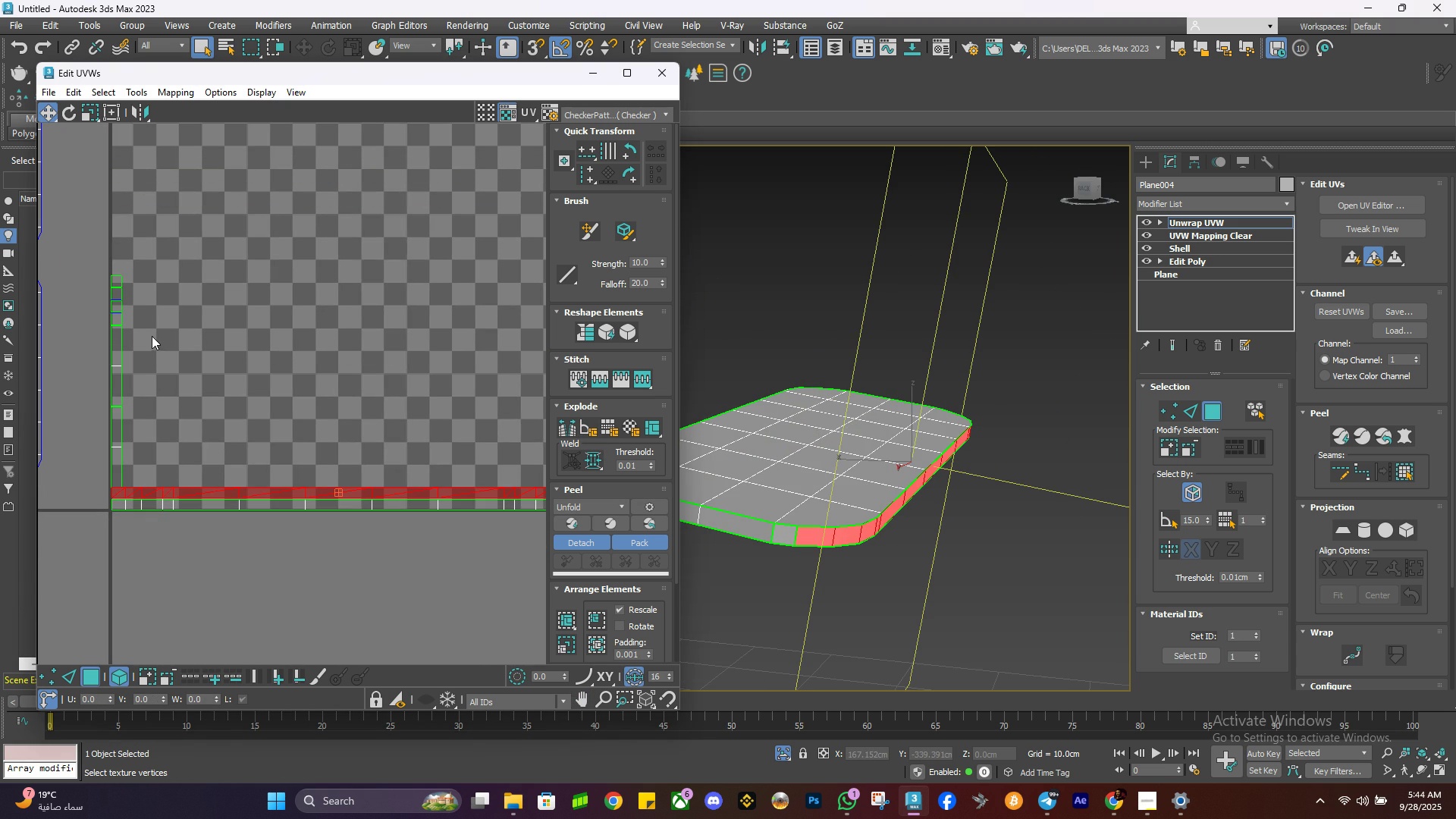 
left_click([118, 354])
 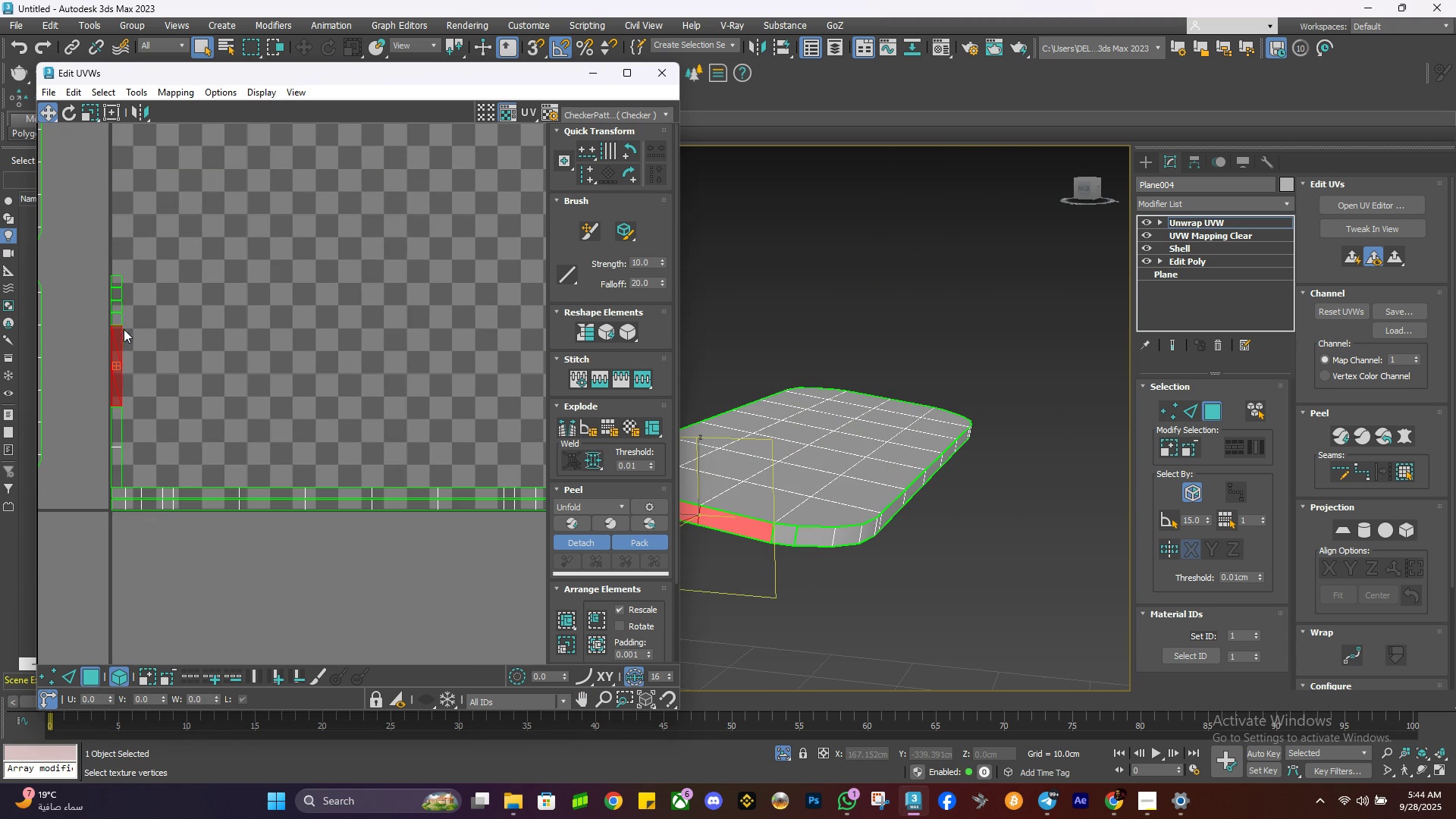 
type(eew)
 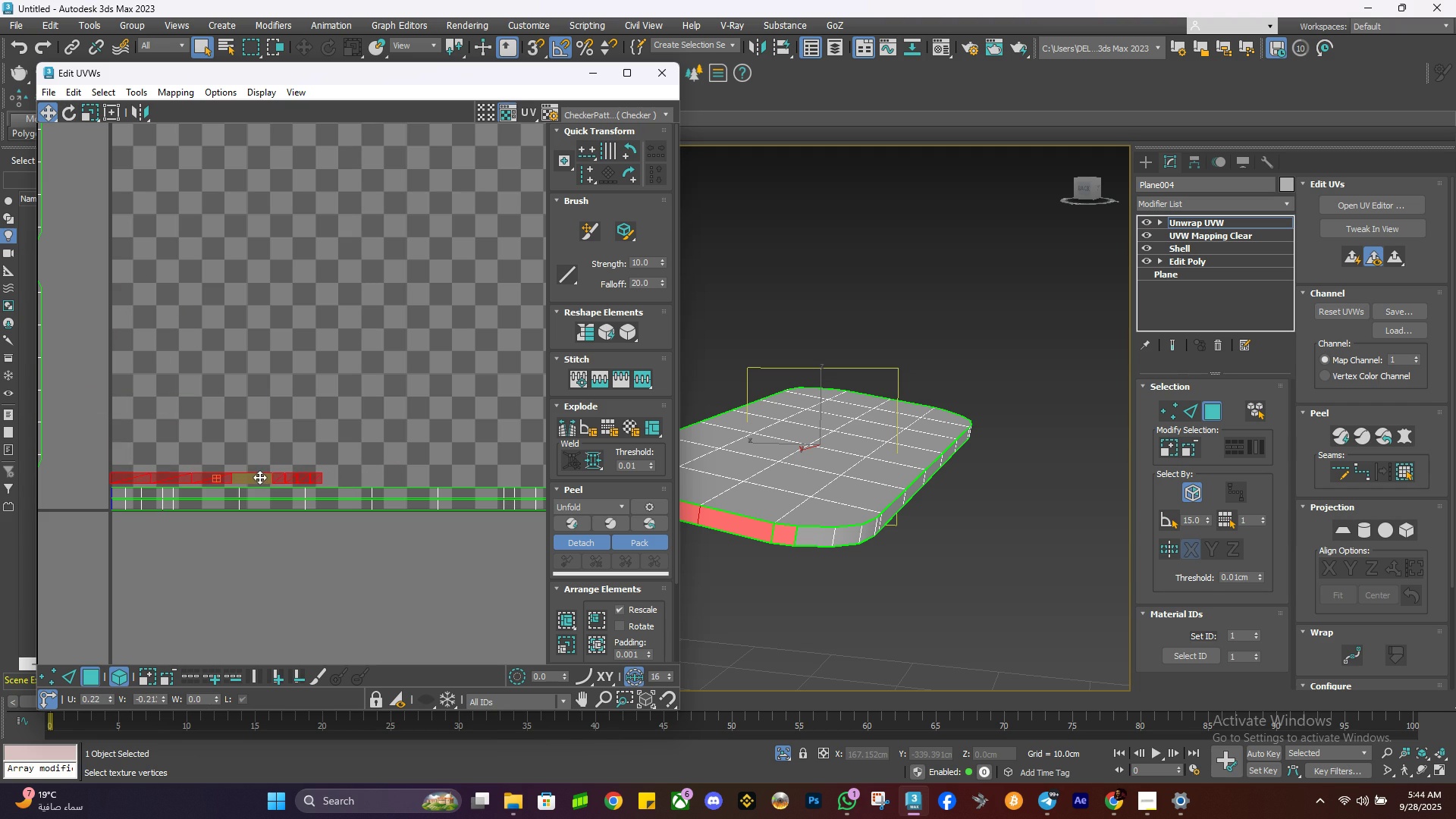 
left_click([315, 397])
 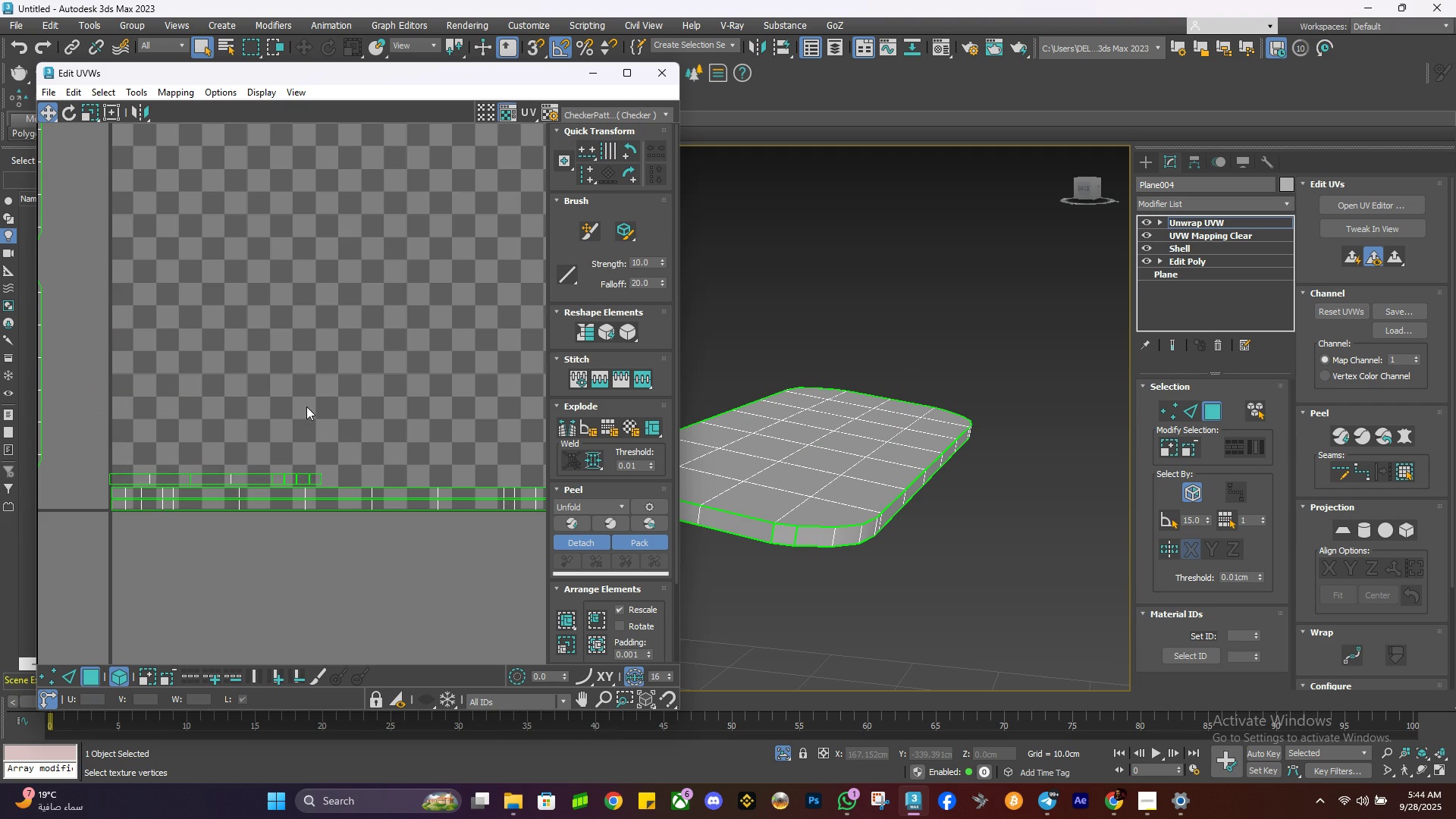 
scroll: coordinate [189, 300], scroll_direction: down, amount: 2.0
 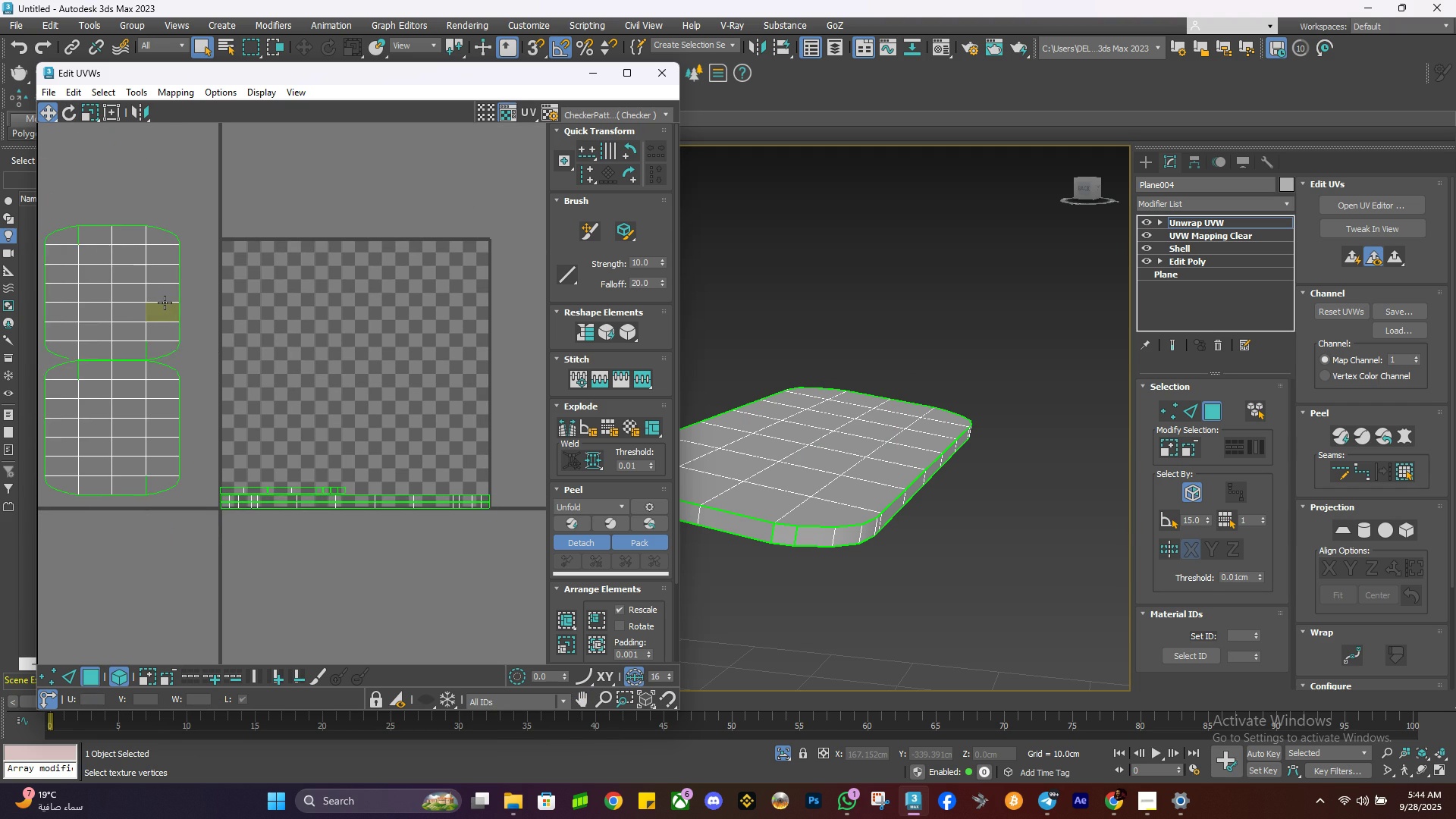 
left_click([165, 303])
 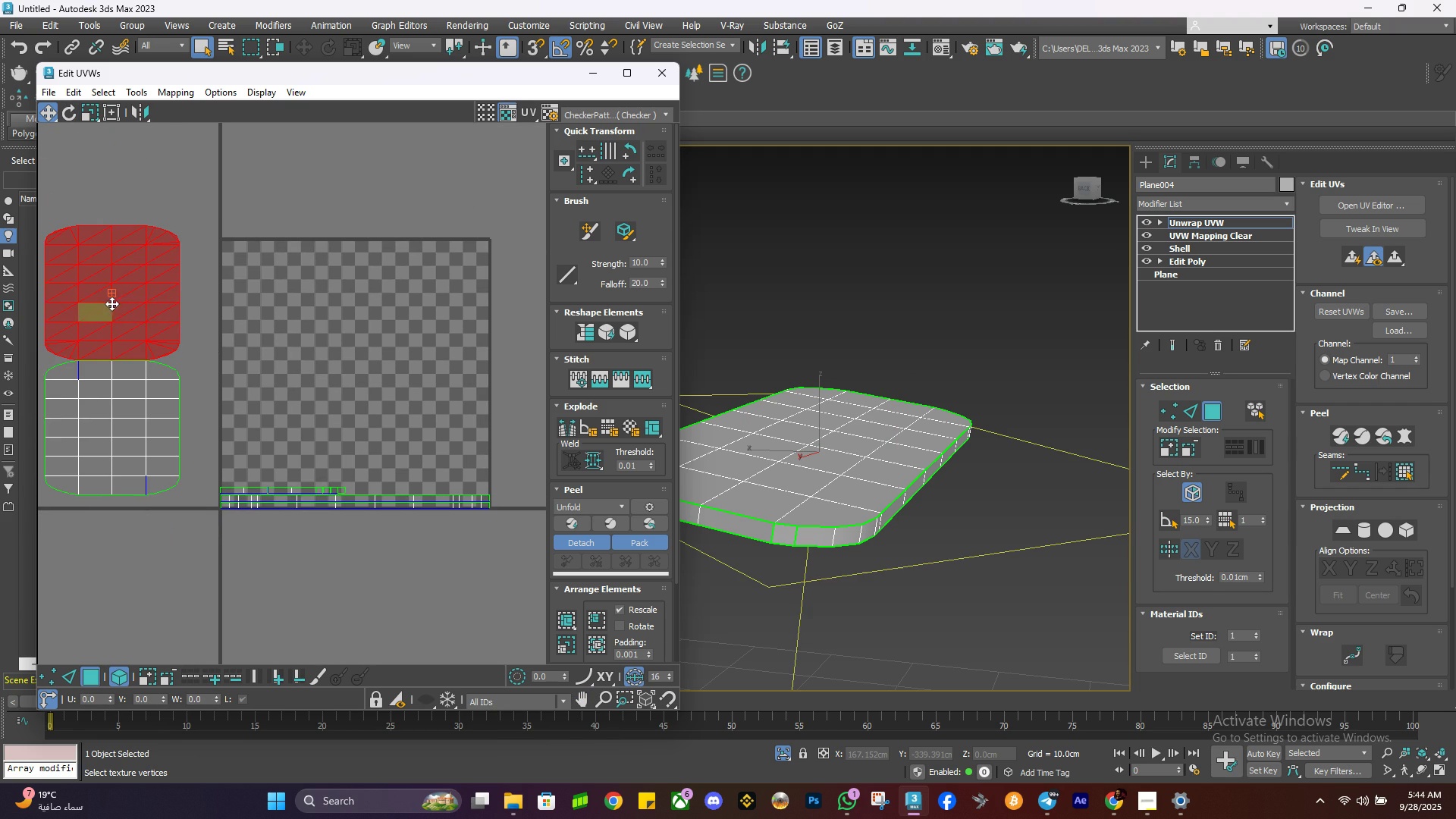 
key(W)
 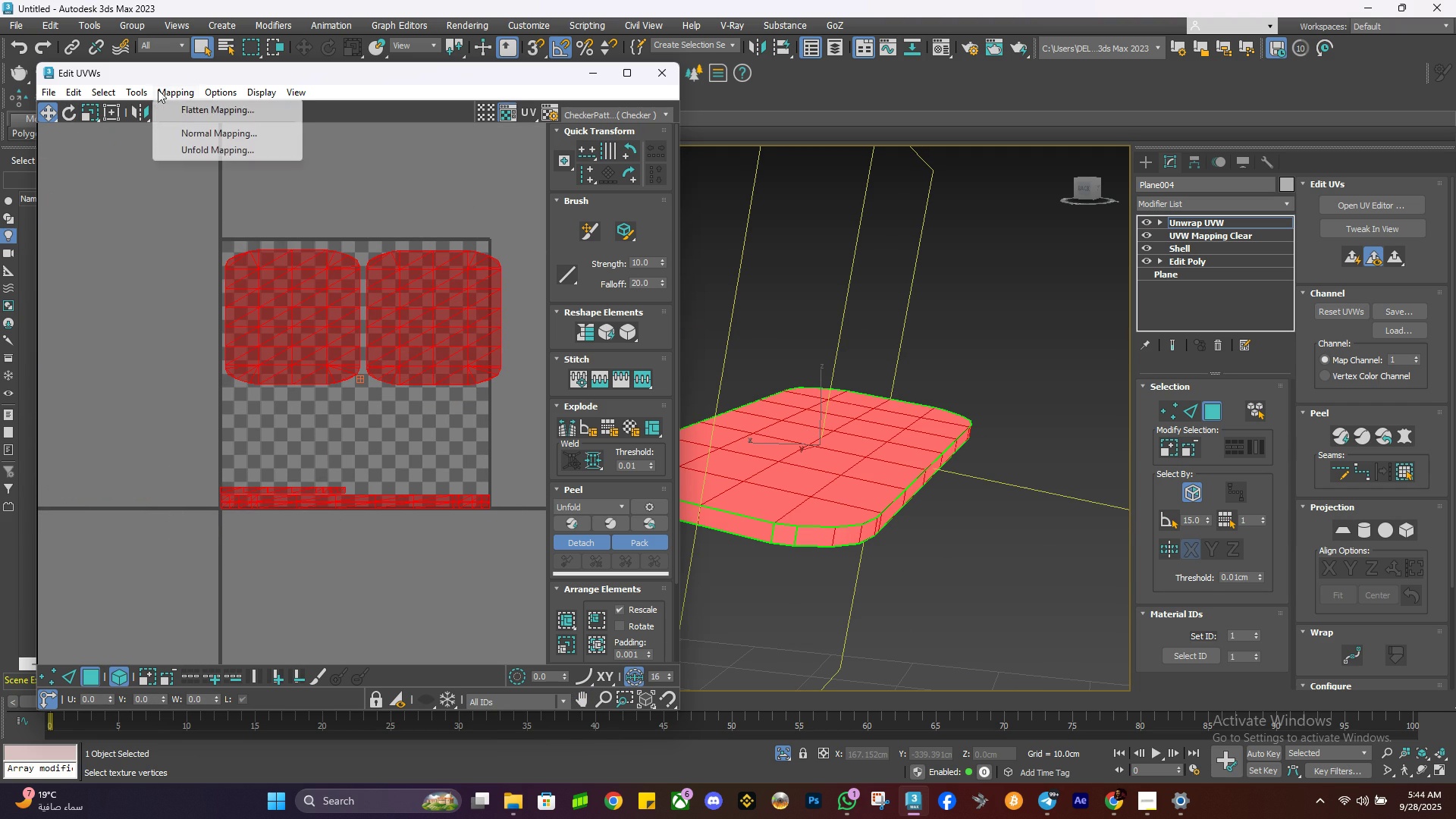 
wait(7.46)
 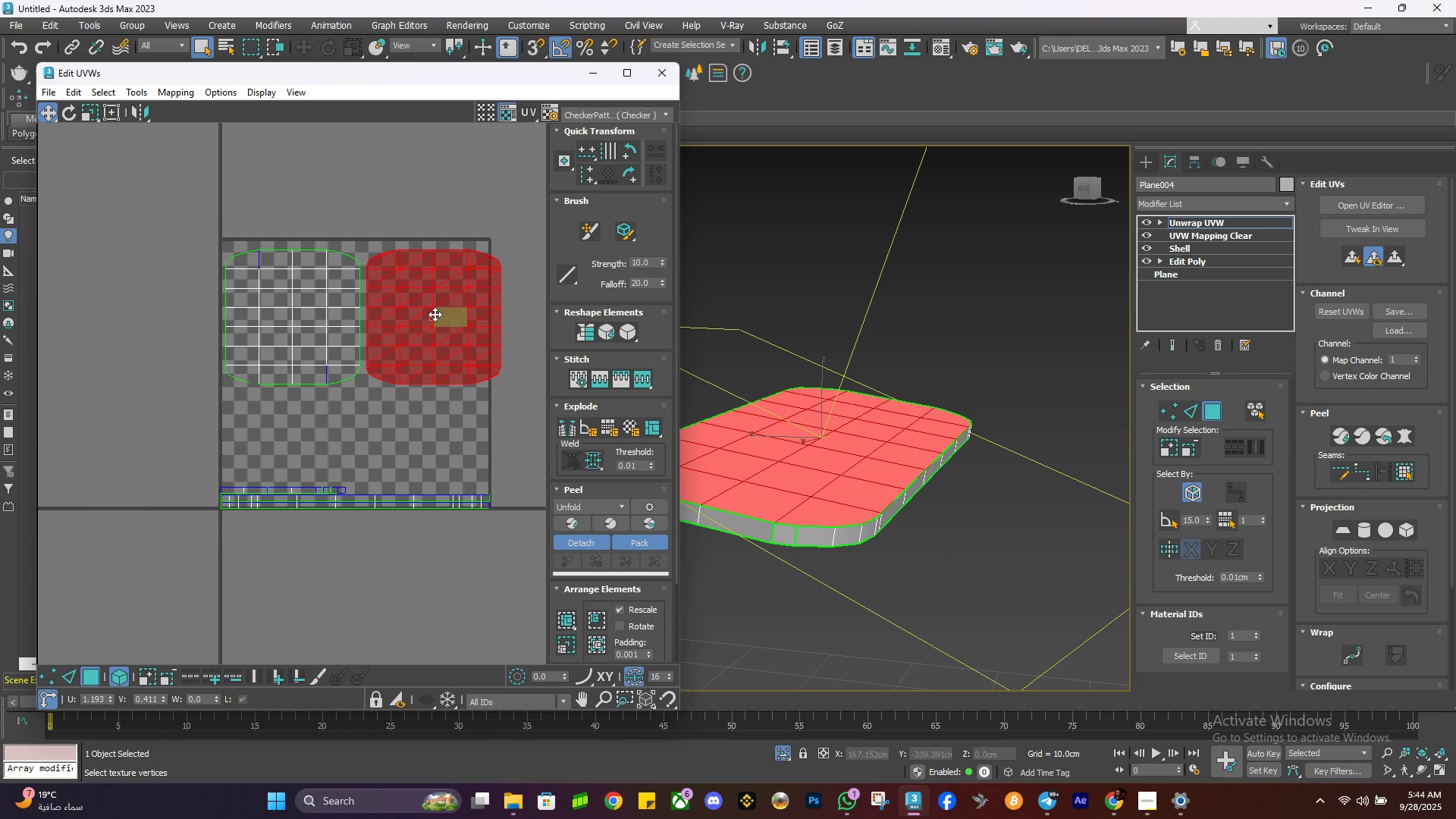 
left_click([209, 356])
 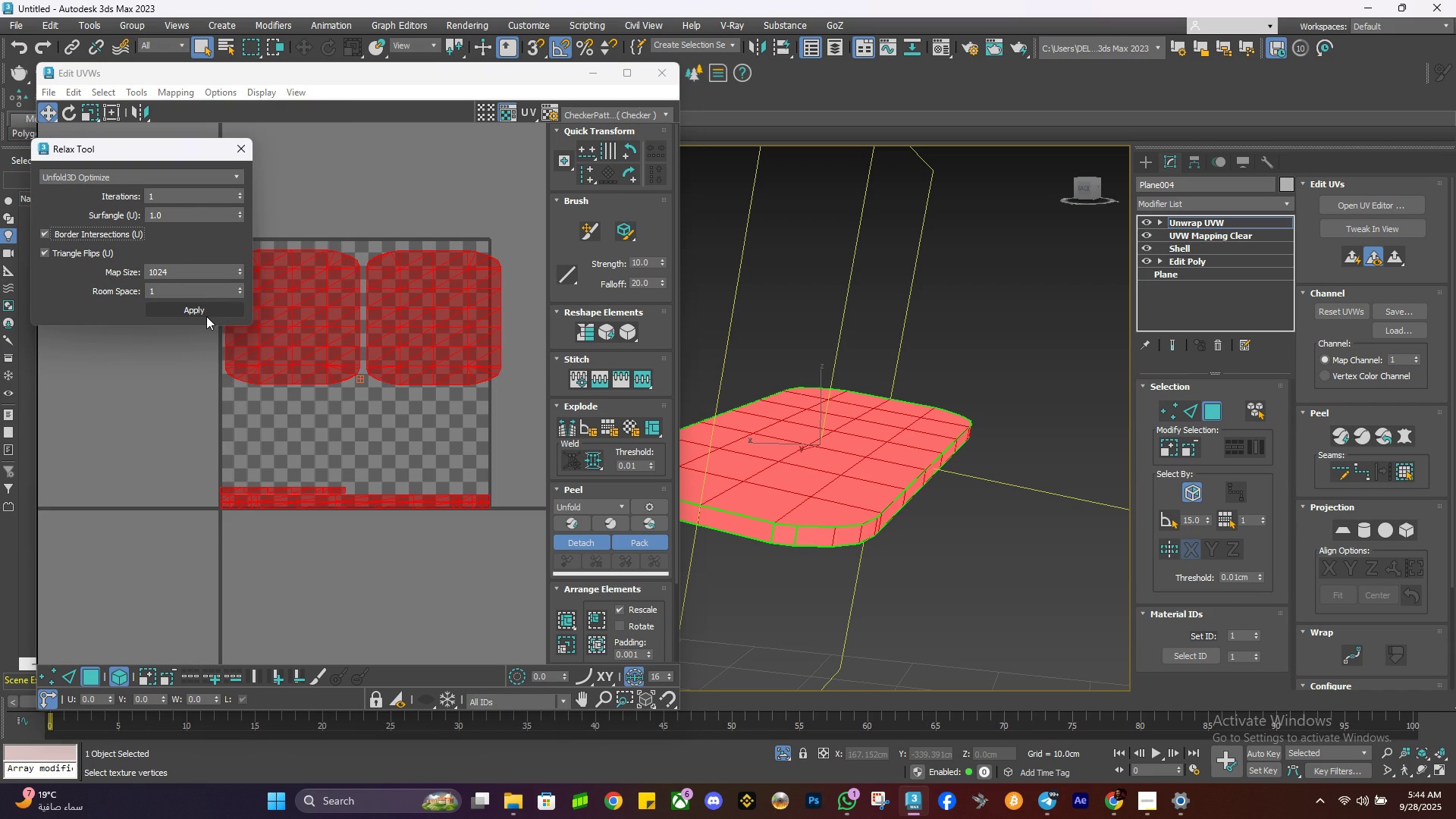 
left_click([204, 312])
 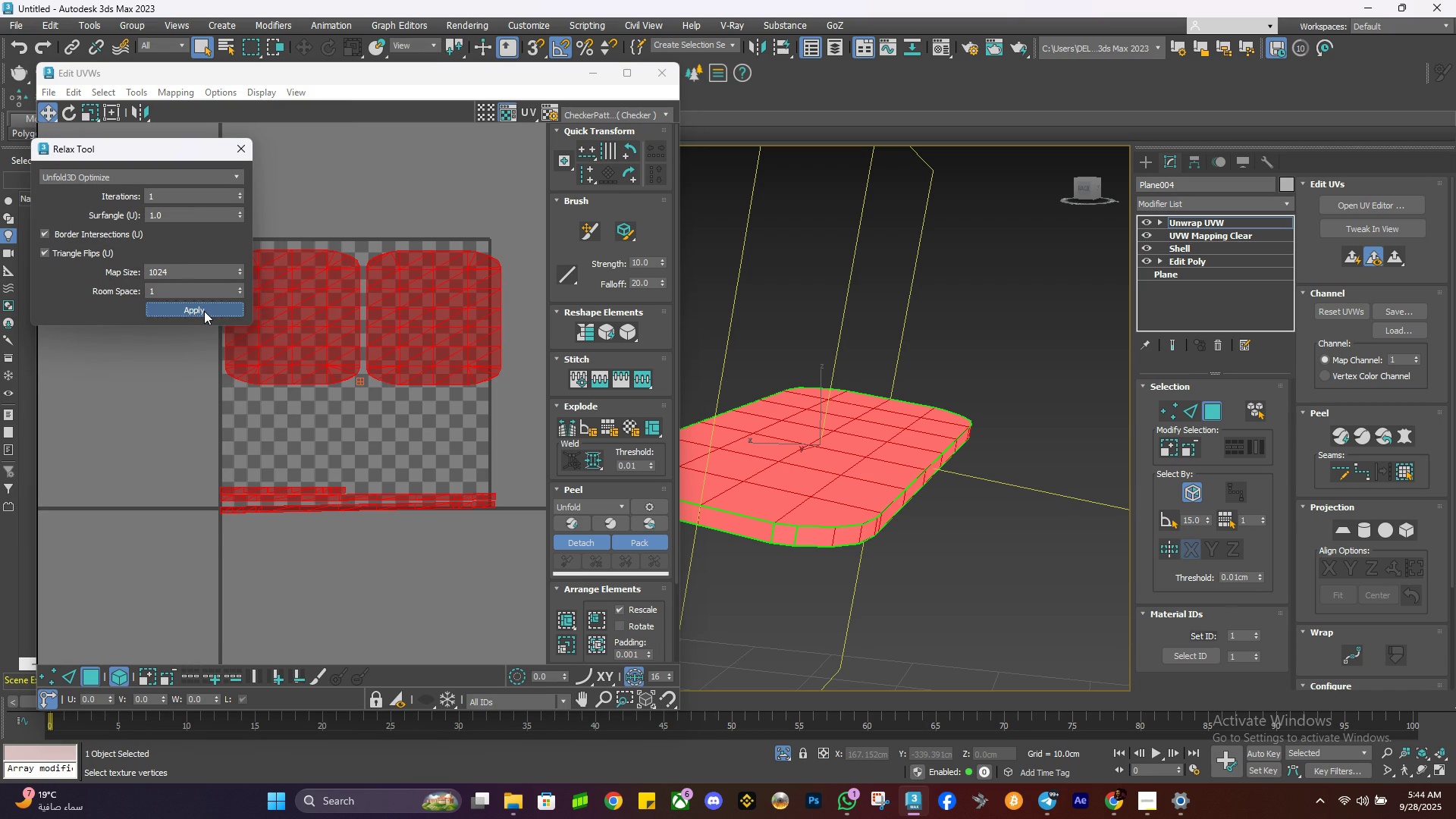 
left_click([204, 311])